 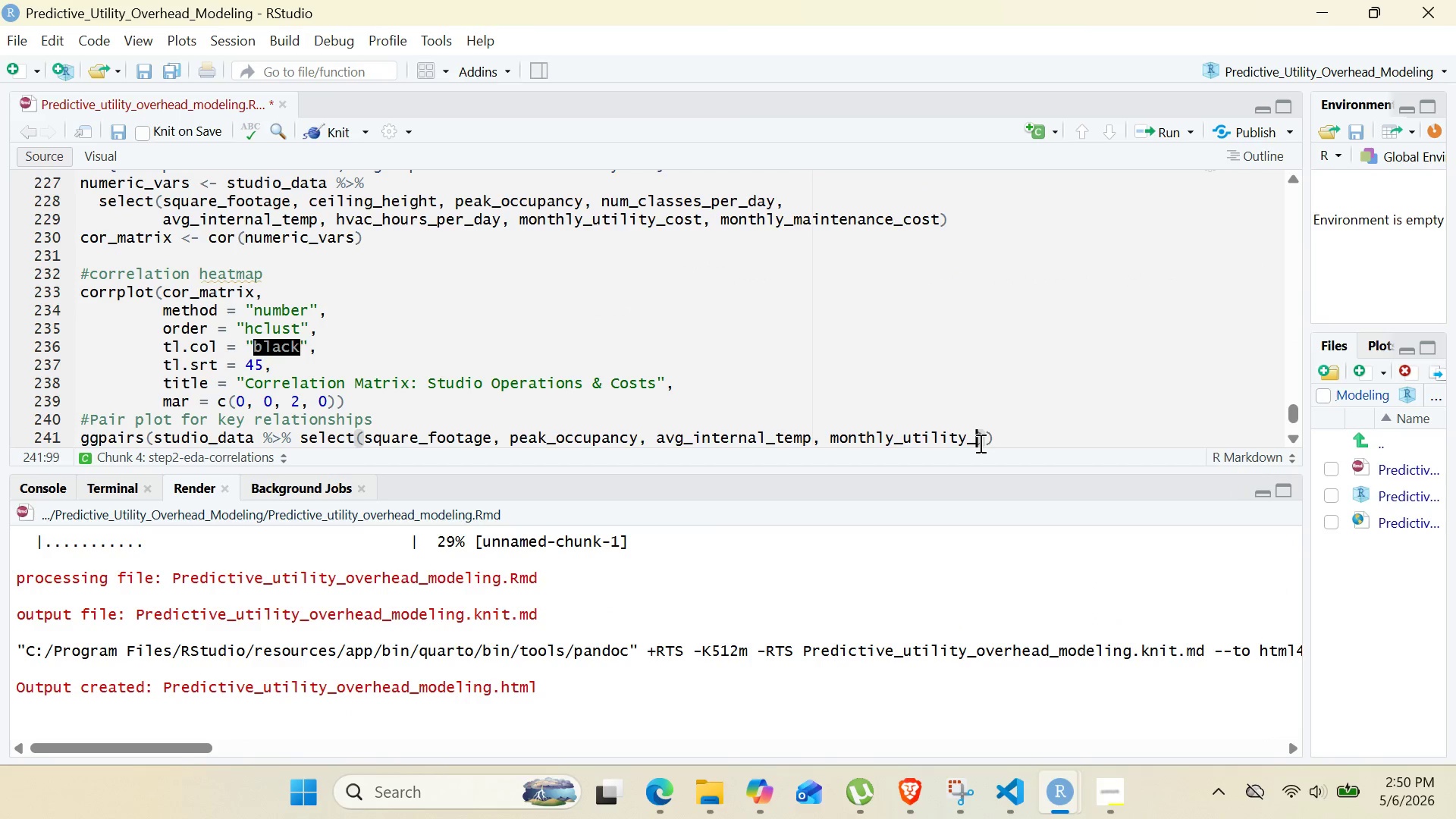 
type(cost)
 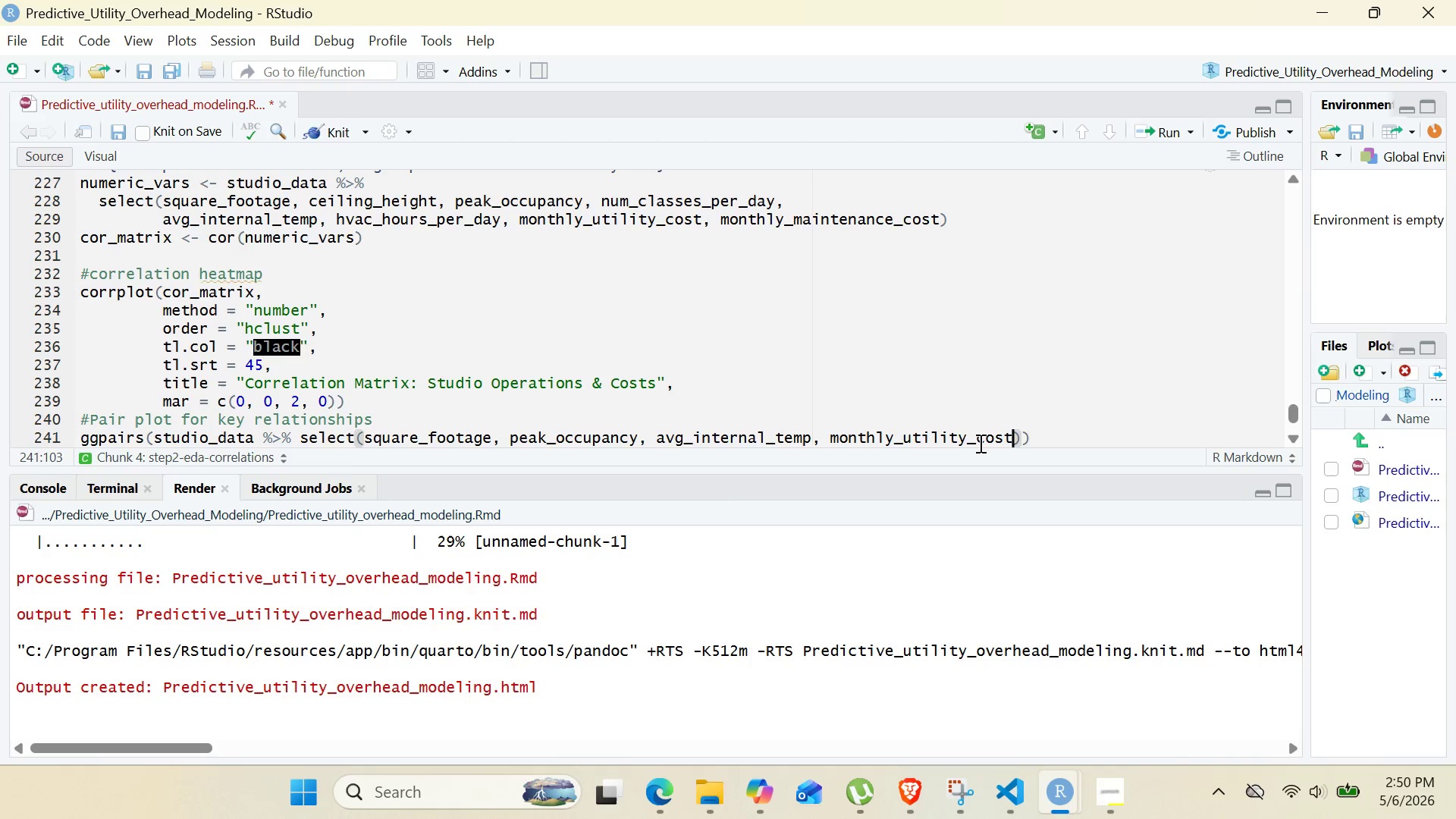 
wait(6.86)
 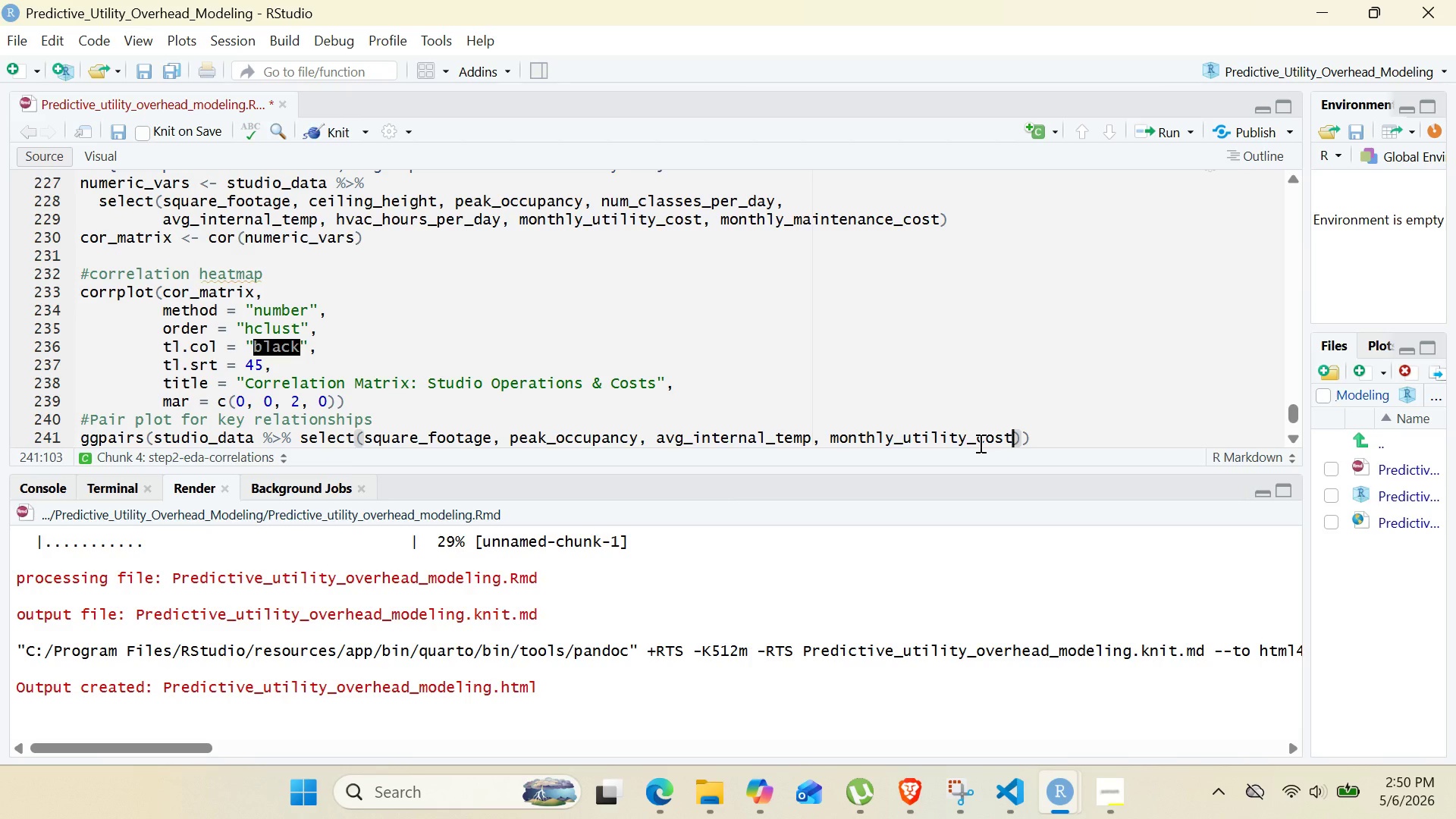 
left_click([1284, 789])
 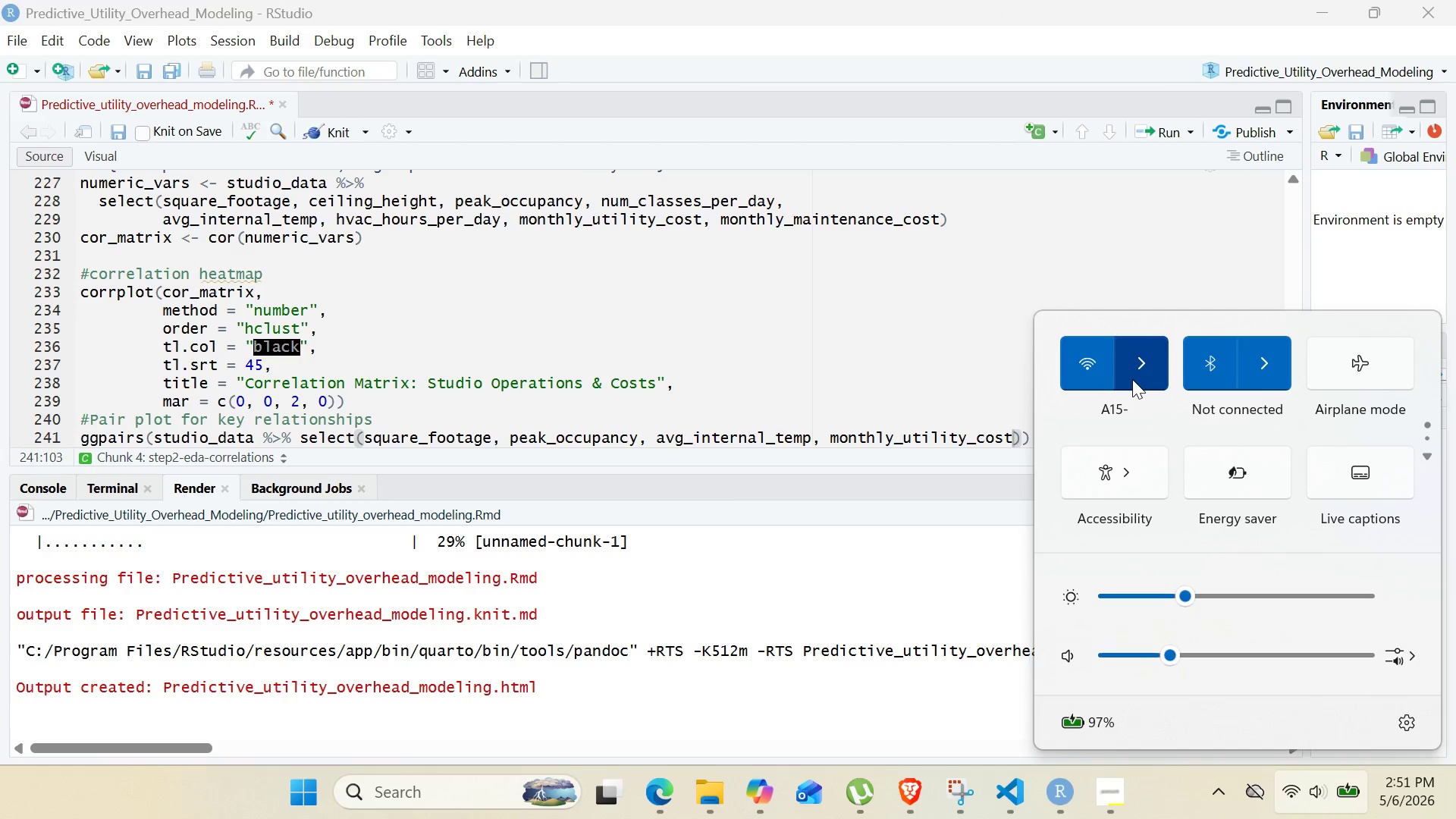 
left_click([1132, 379])
 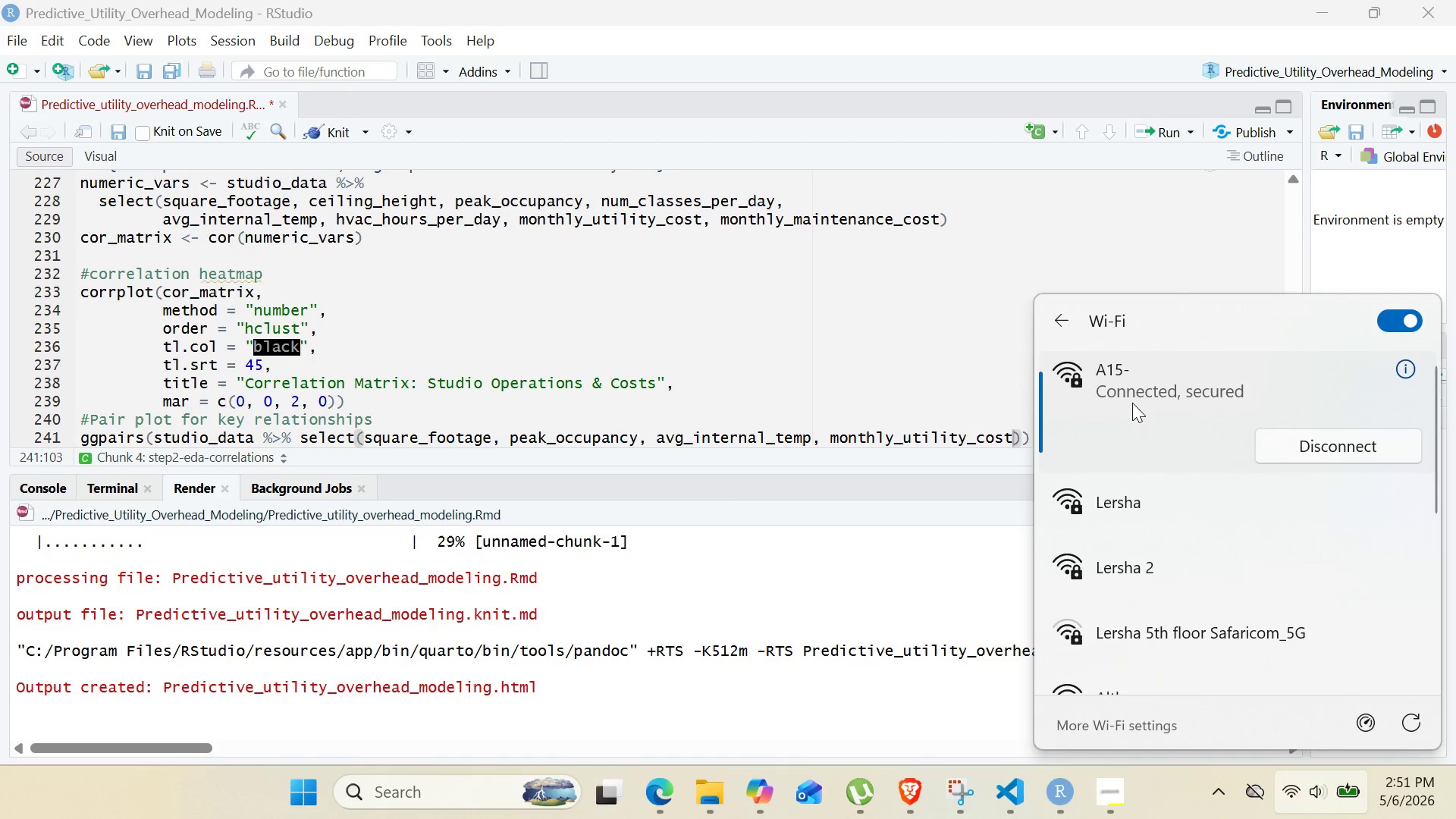 
left_click([1176, 628])
 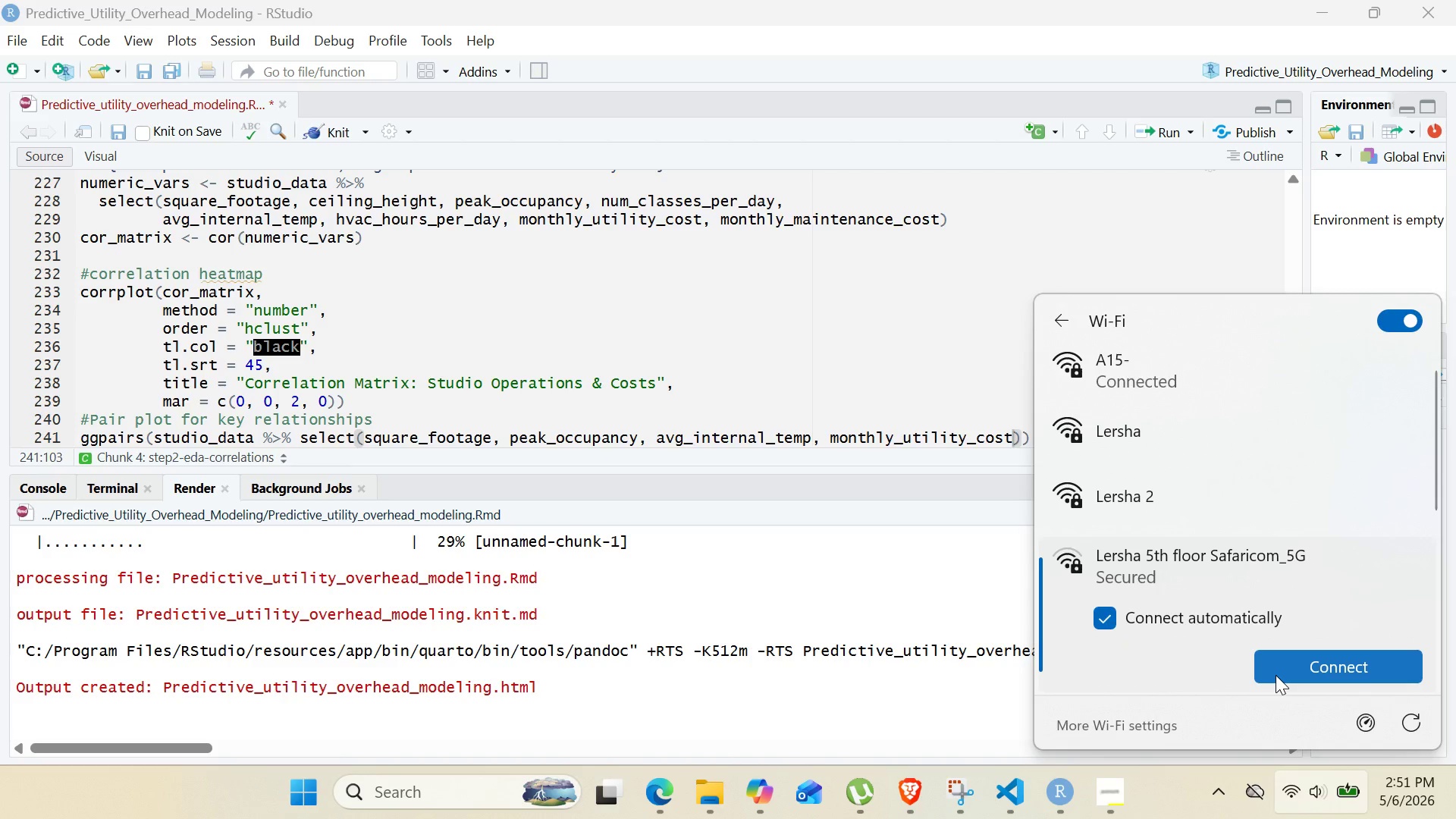 
left_click([1276, 675])
 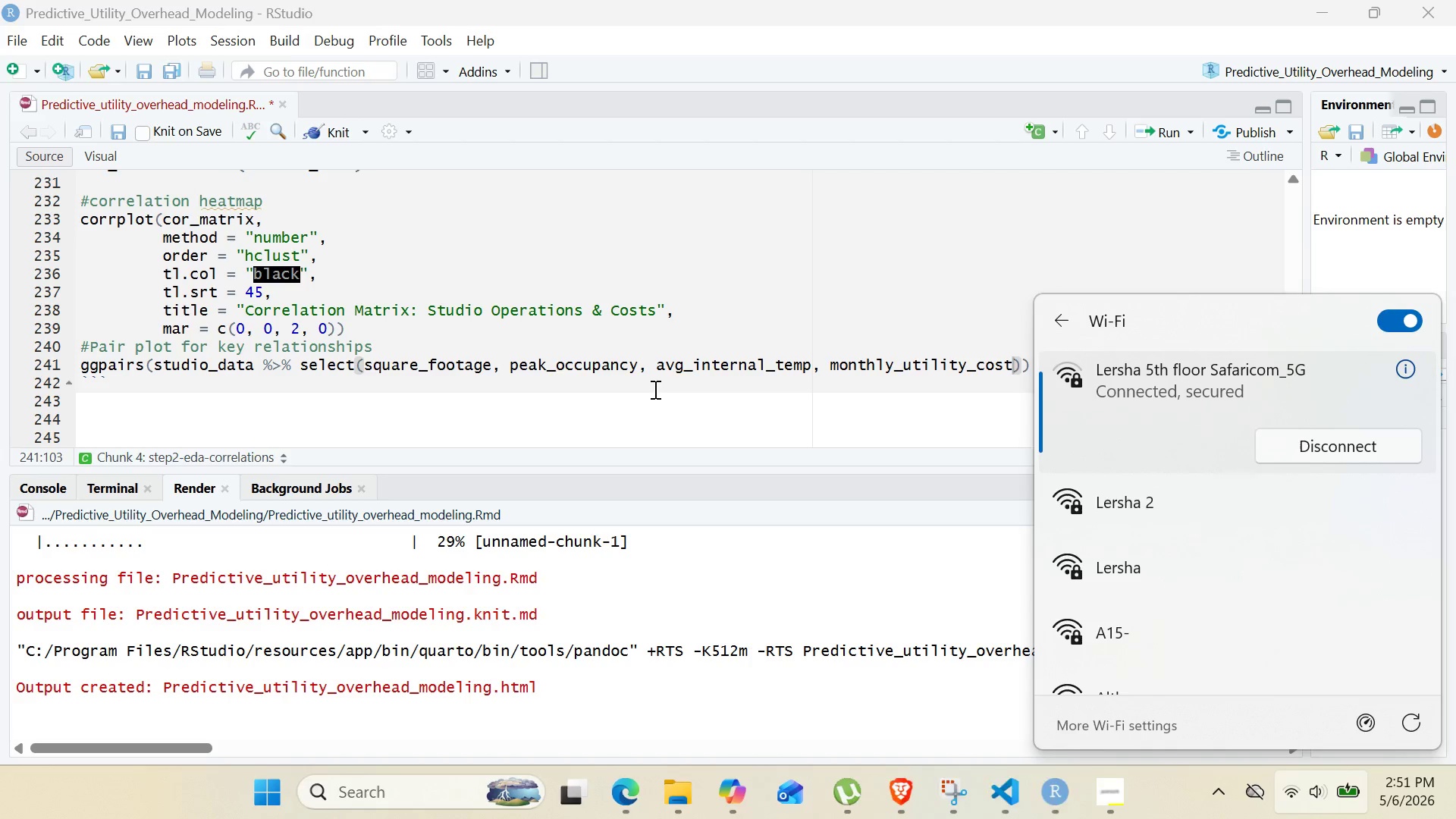 
wait(11.75)
 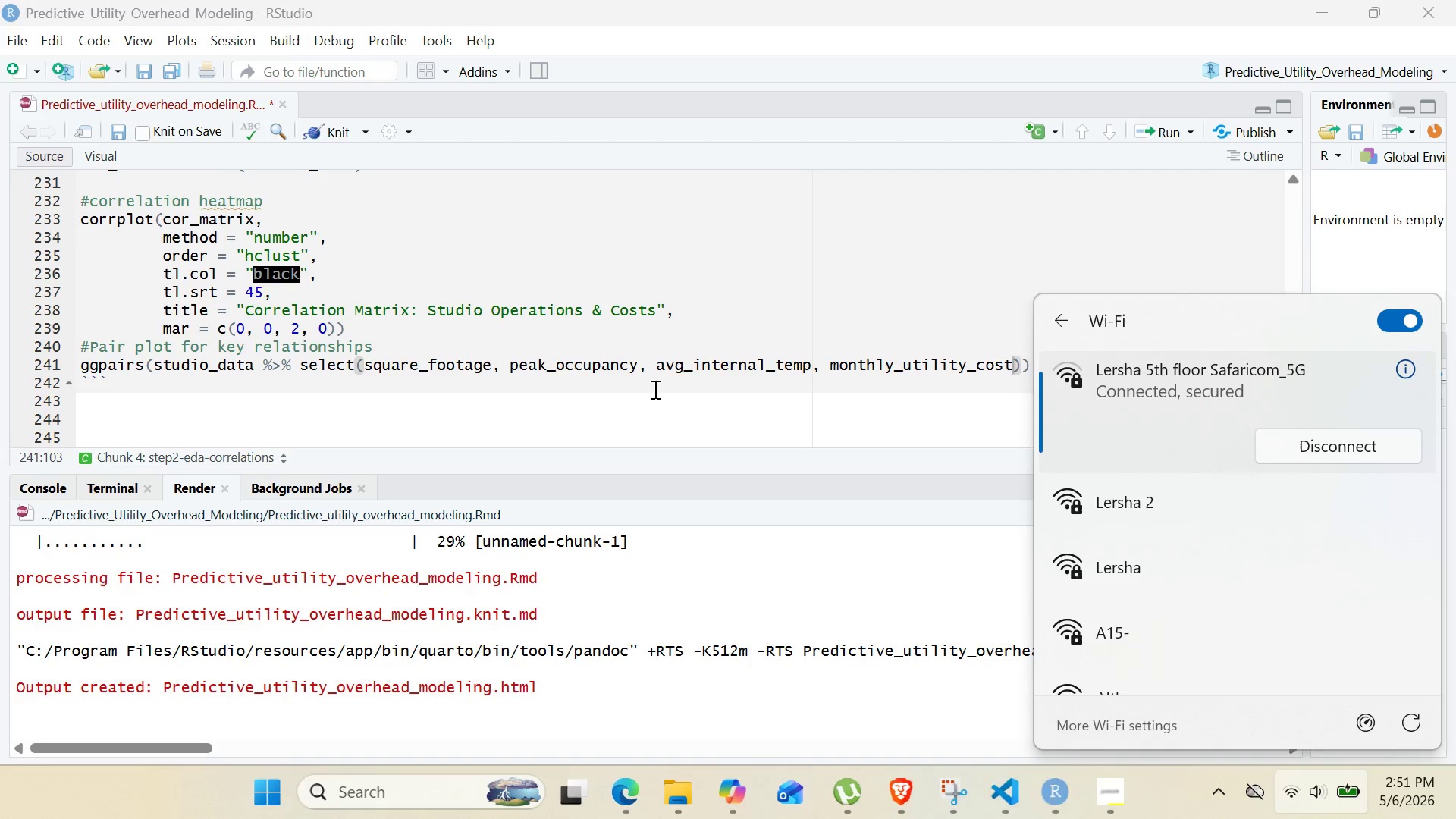 
left_click([1103, 792])